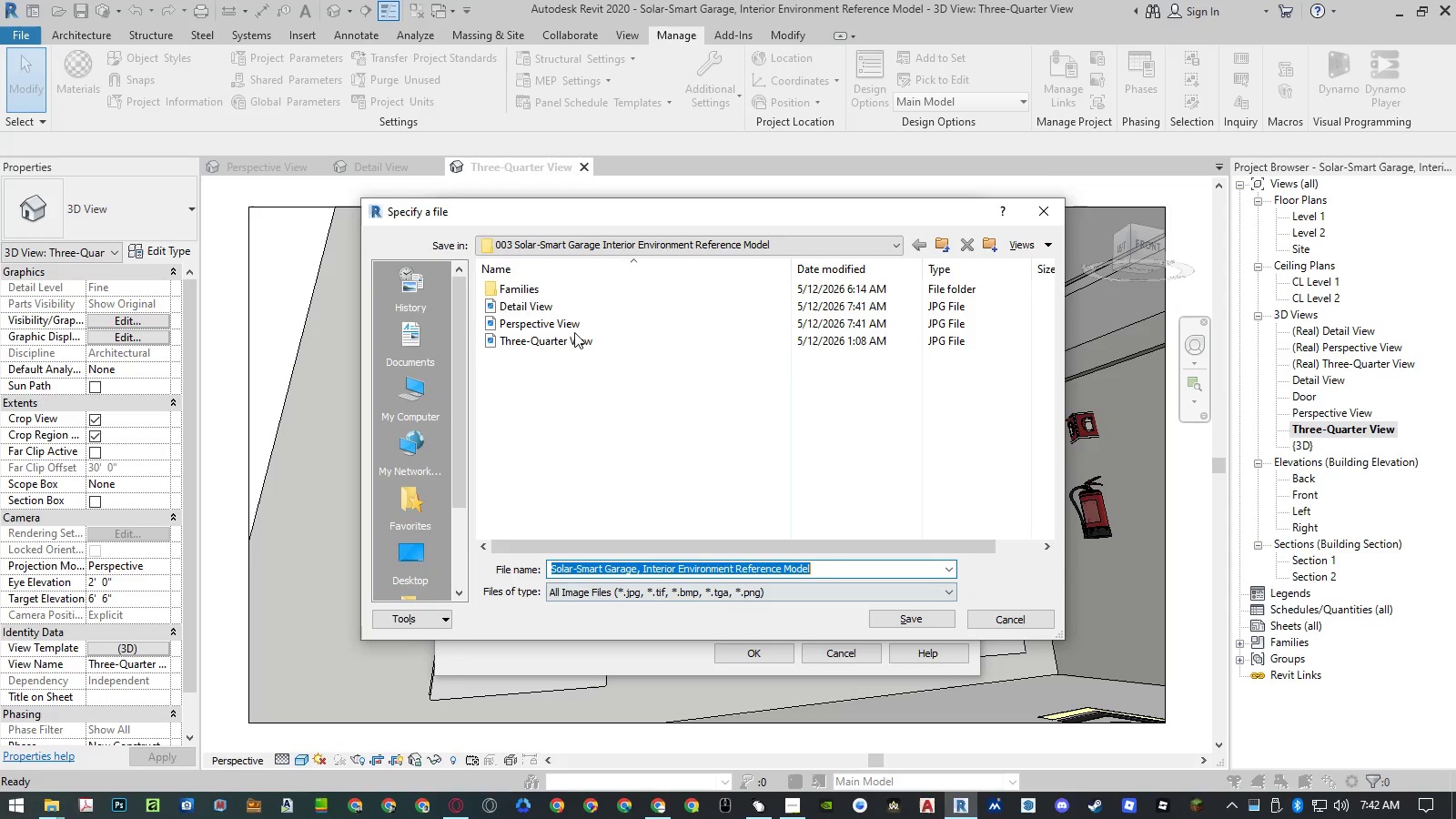 
double_click([552, 339])
 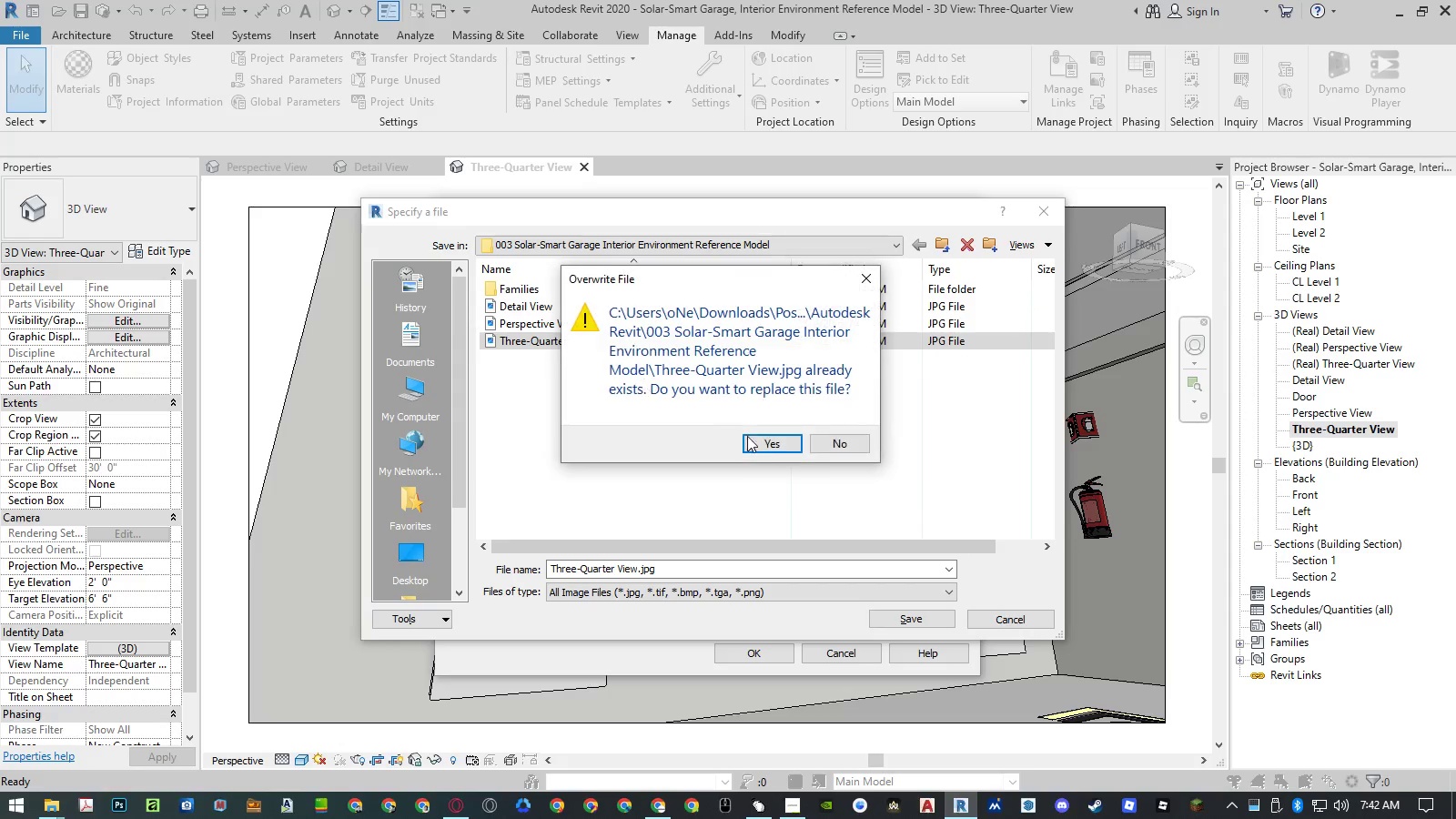 
left_click([765, 448])
 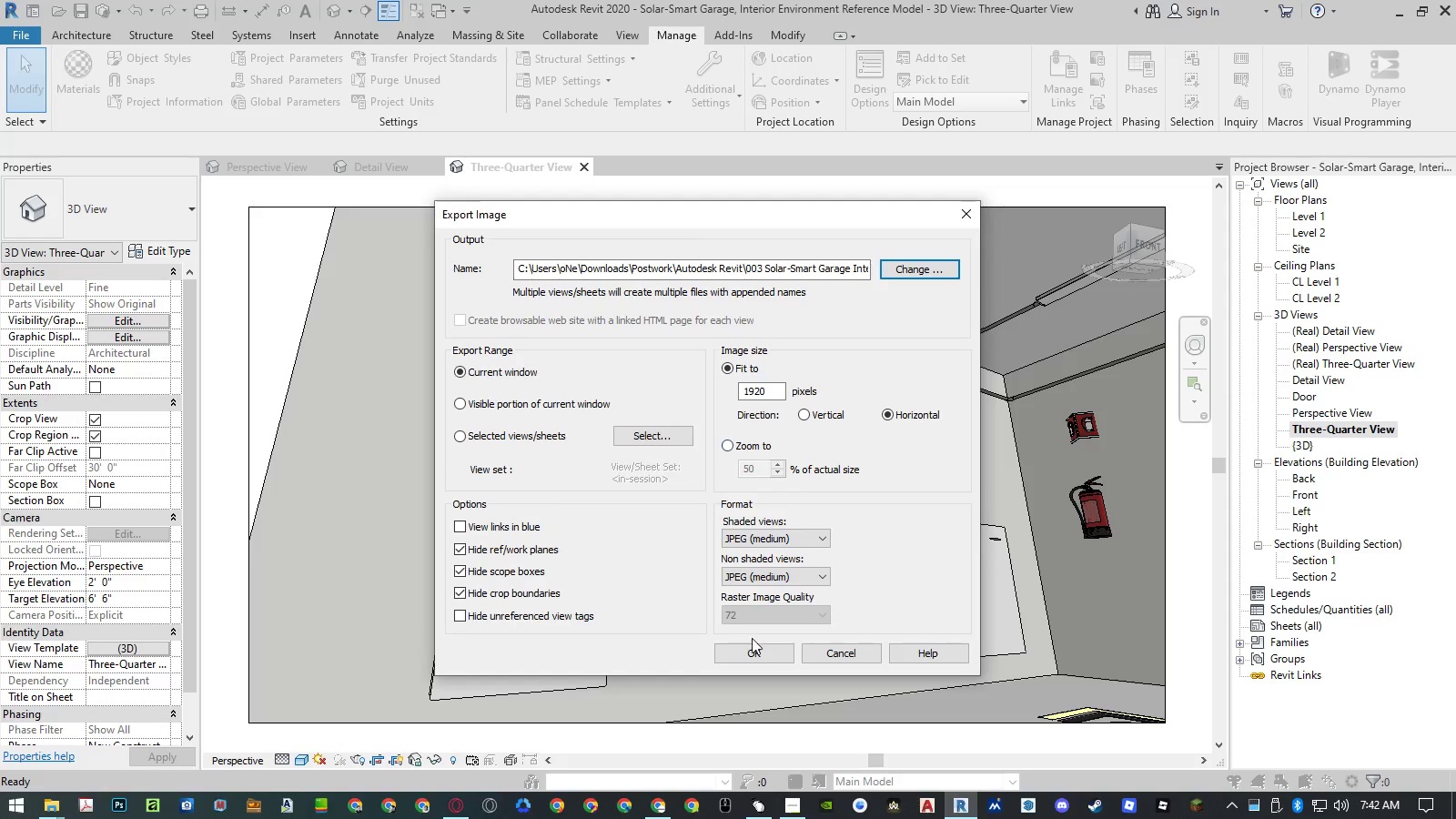 
left_click([747, 652])
 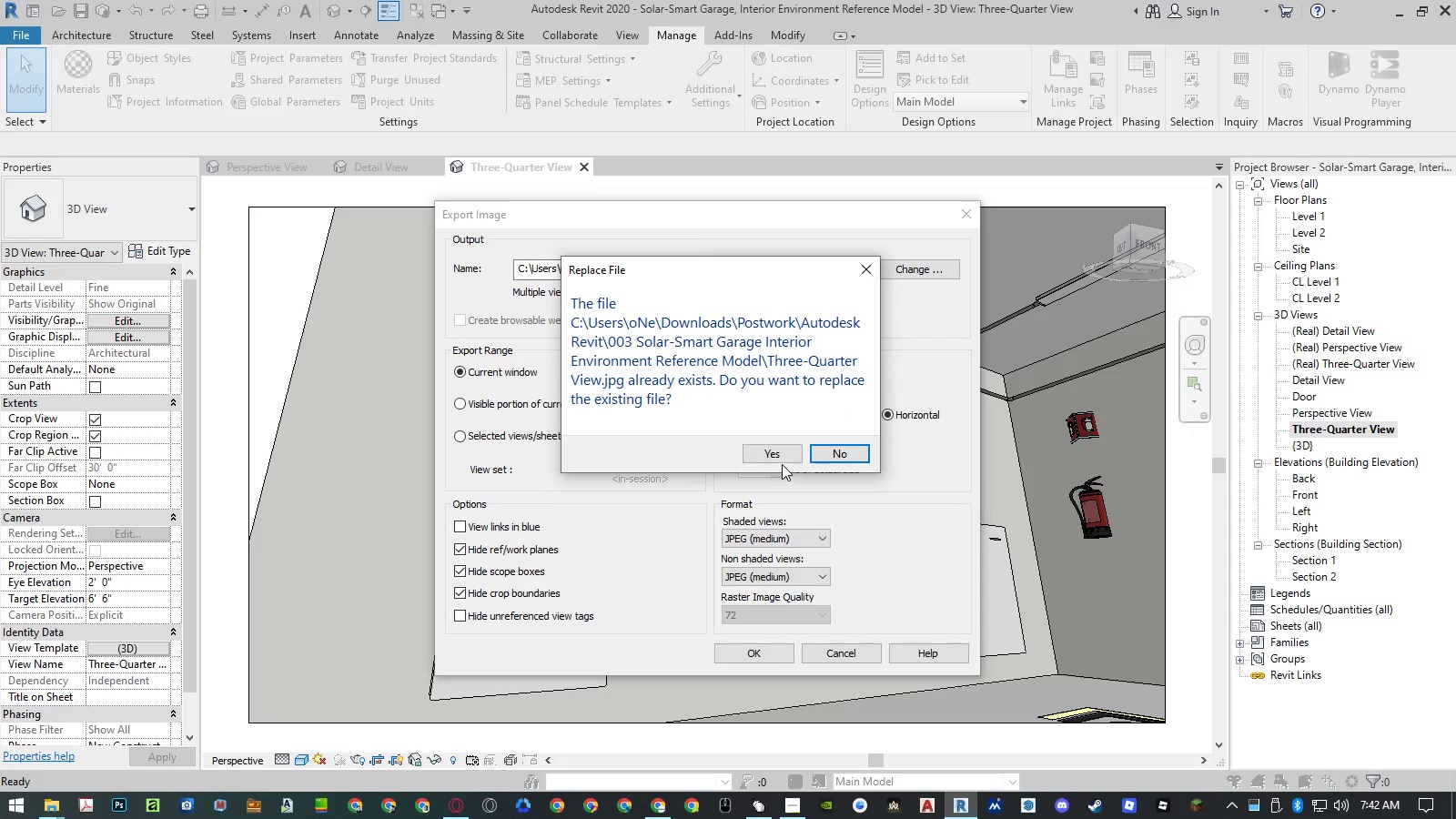 
left_click([781, 456])
 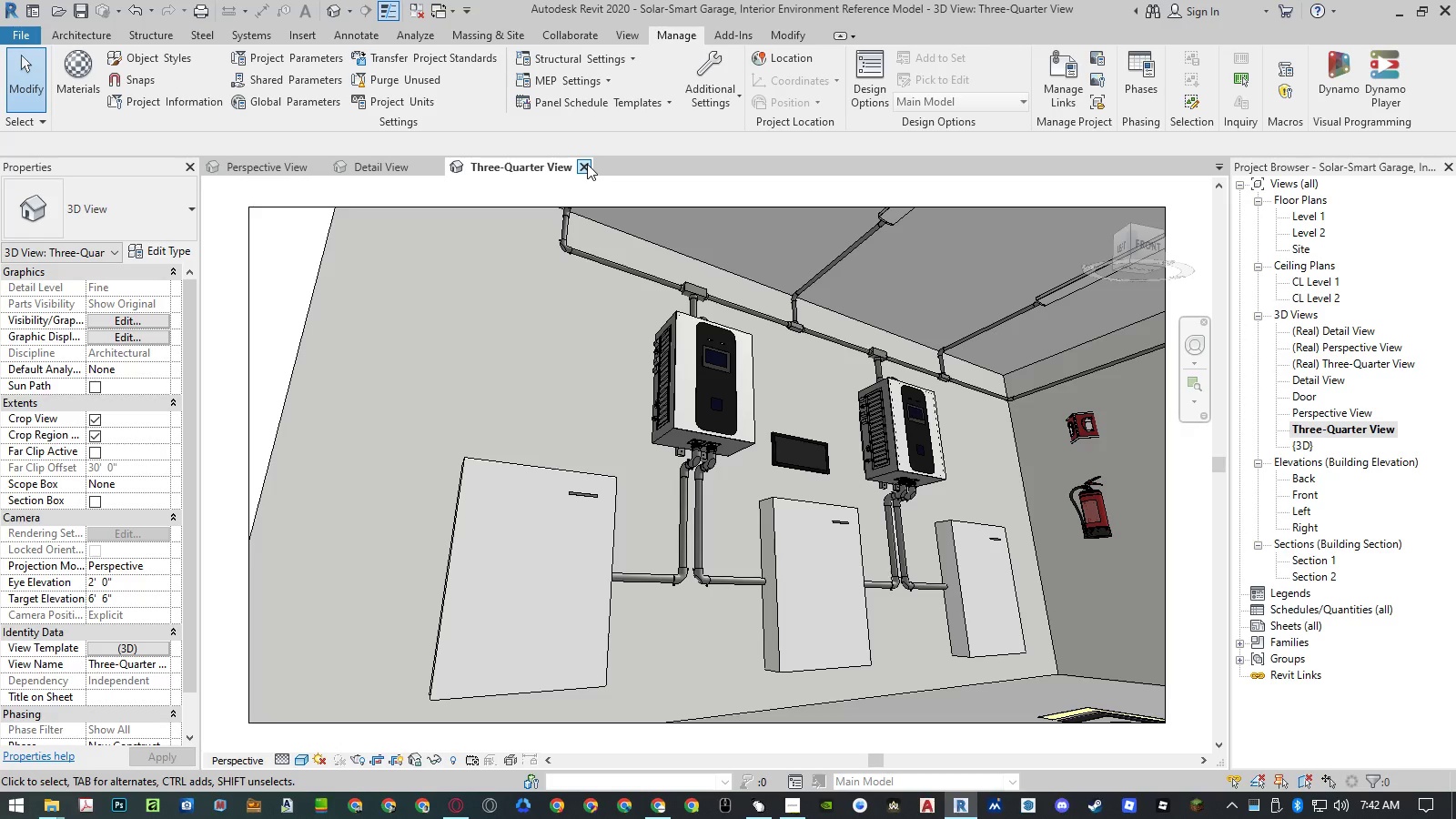 
left_click([587, 164])
 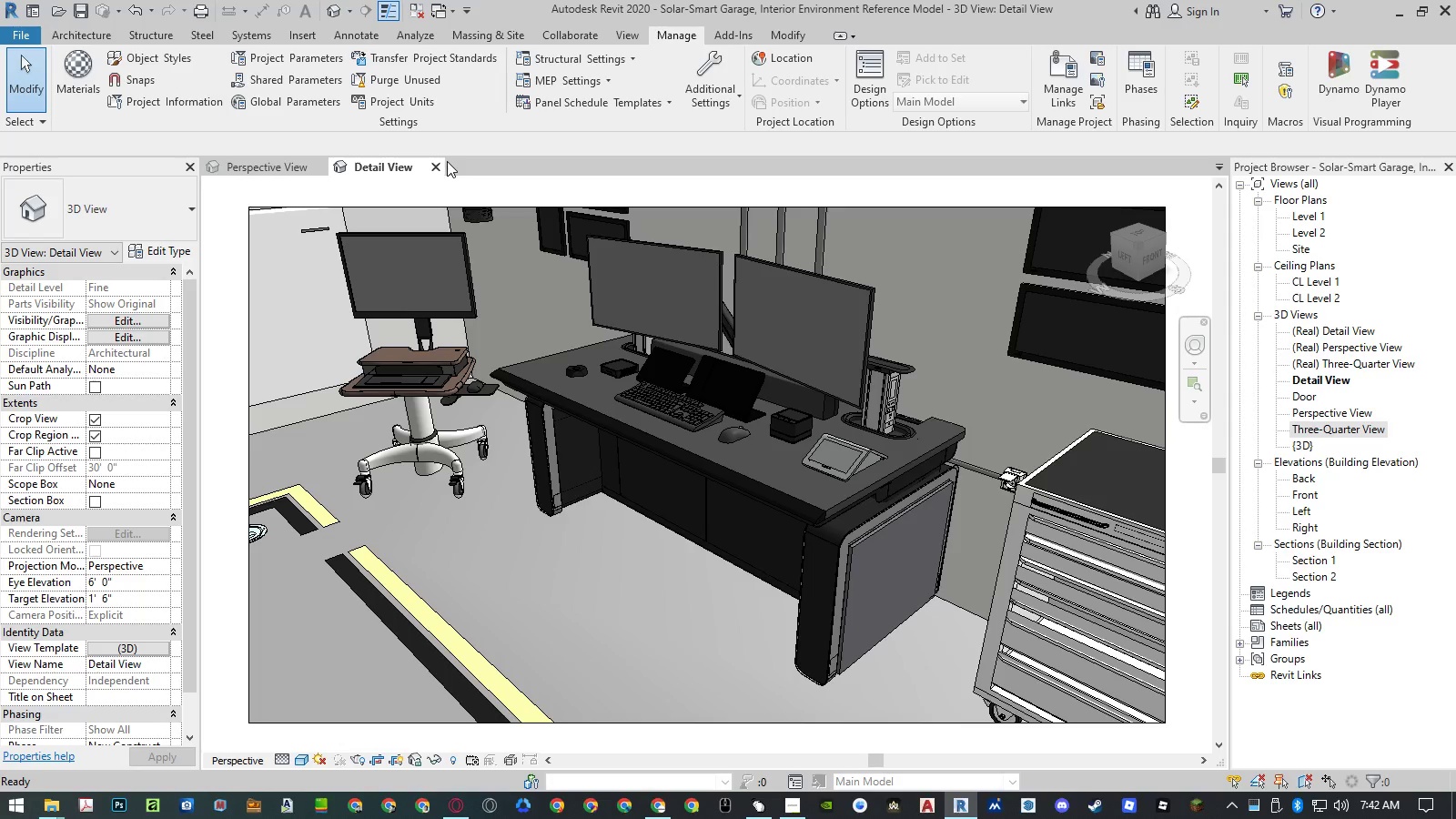 
left_click([438, 166])
 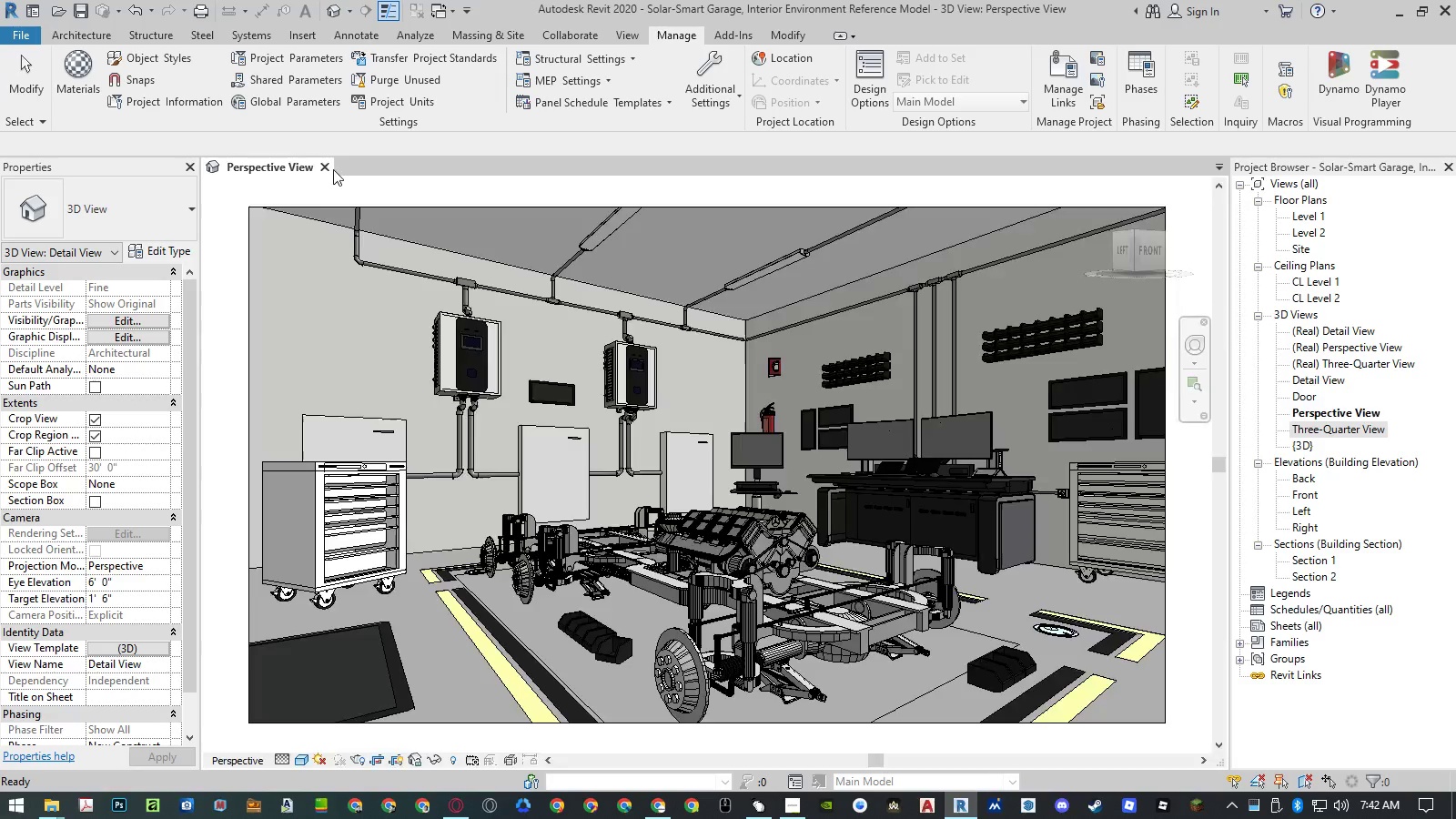 
left_click([328, 170])
 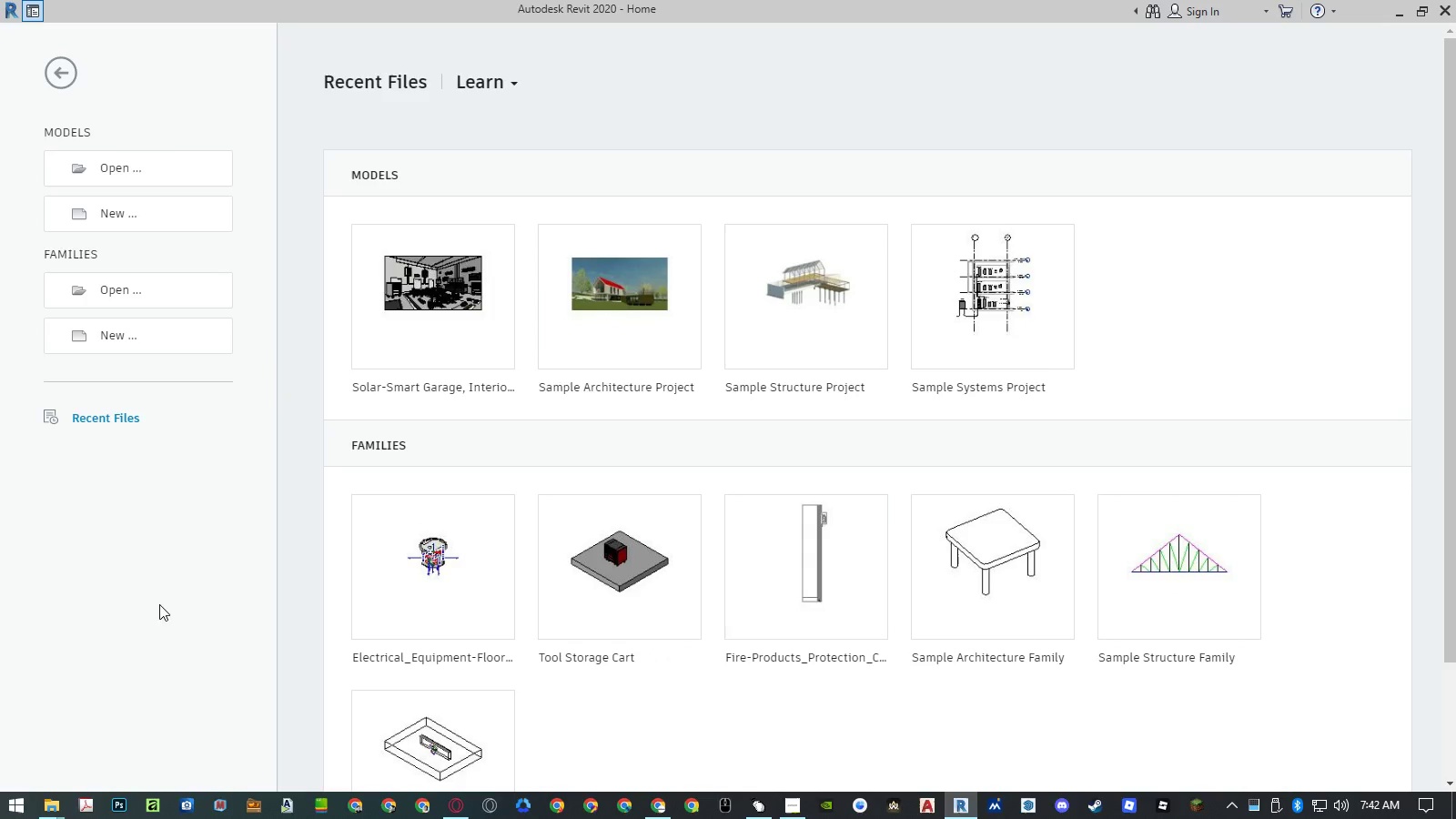 
left_click([59, 803])
 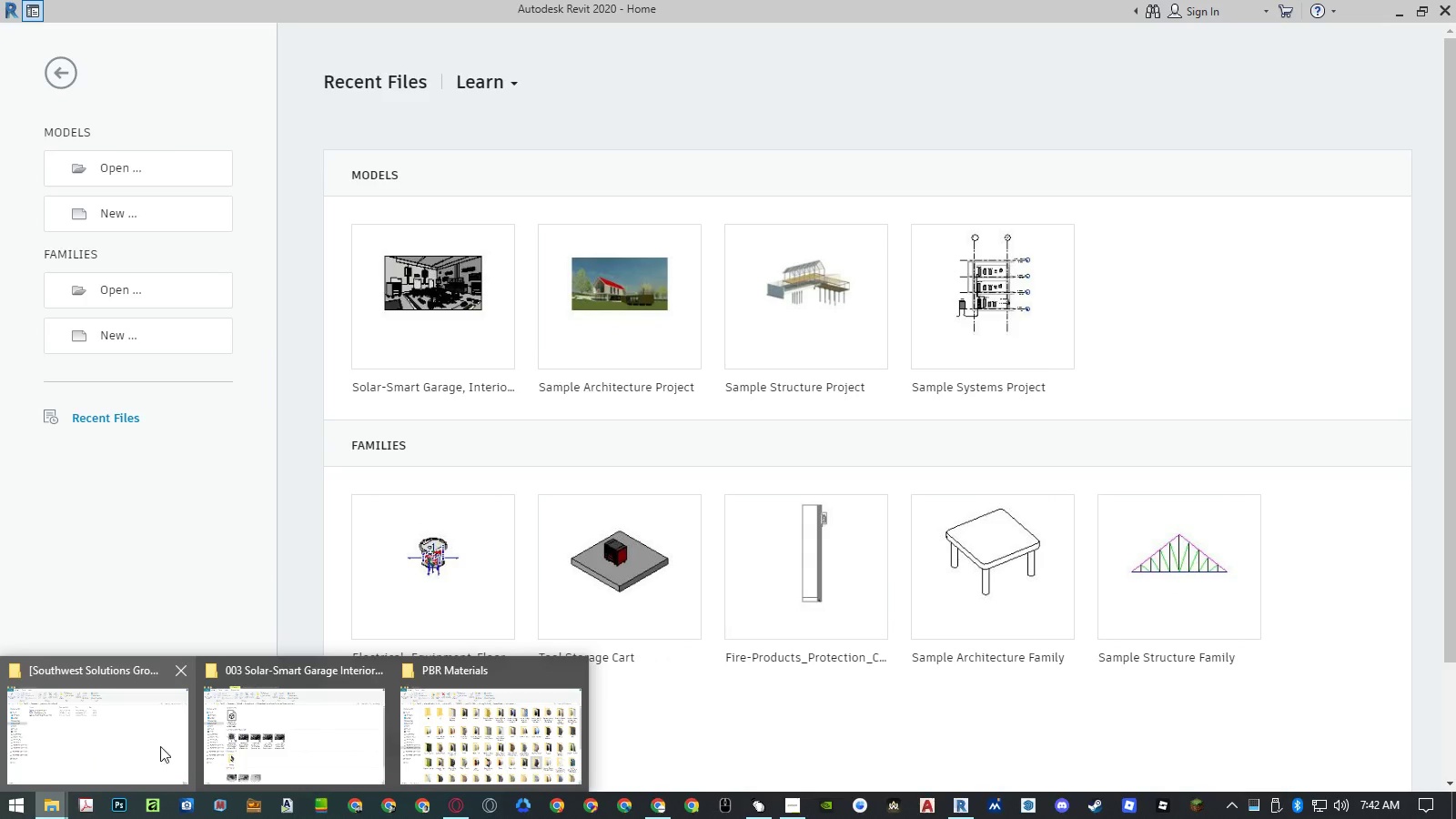 
left_click([265, 740])
 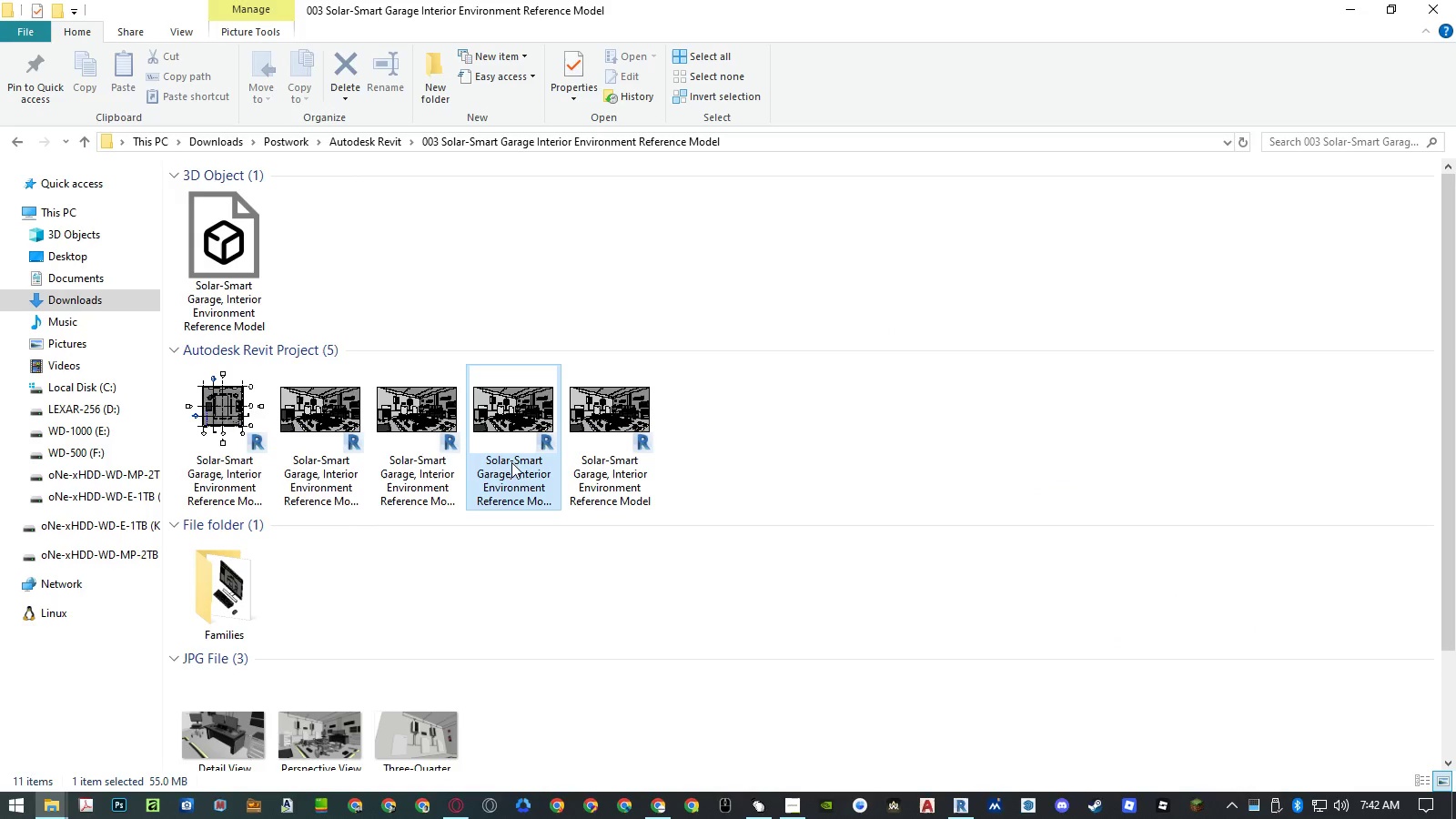 
double_click([510, 480])
 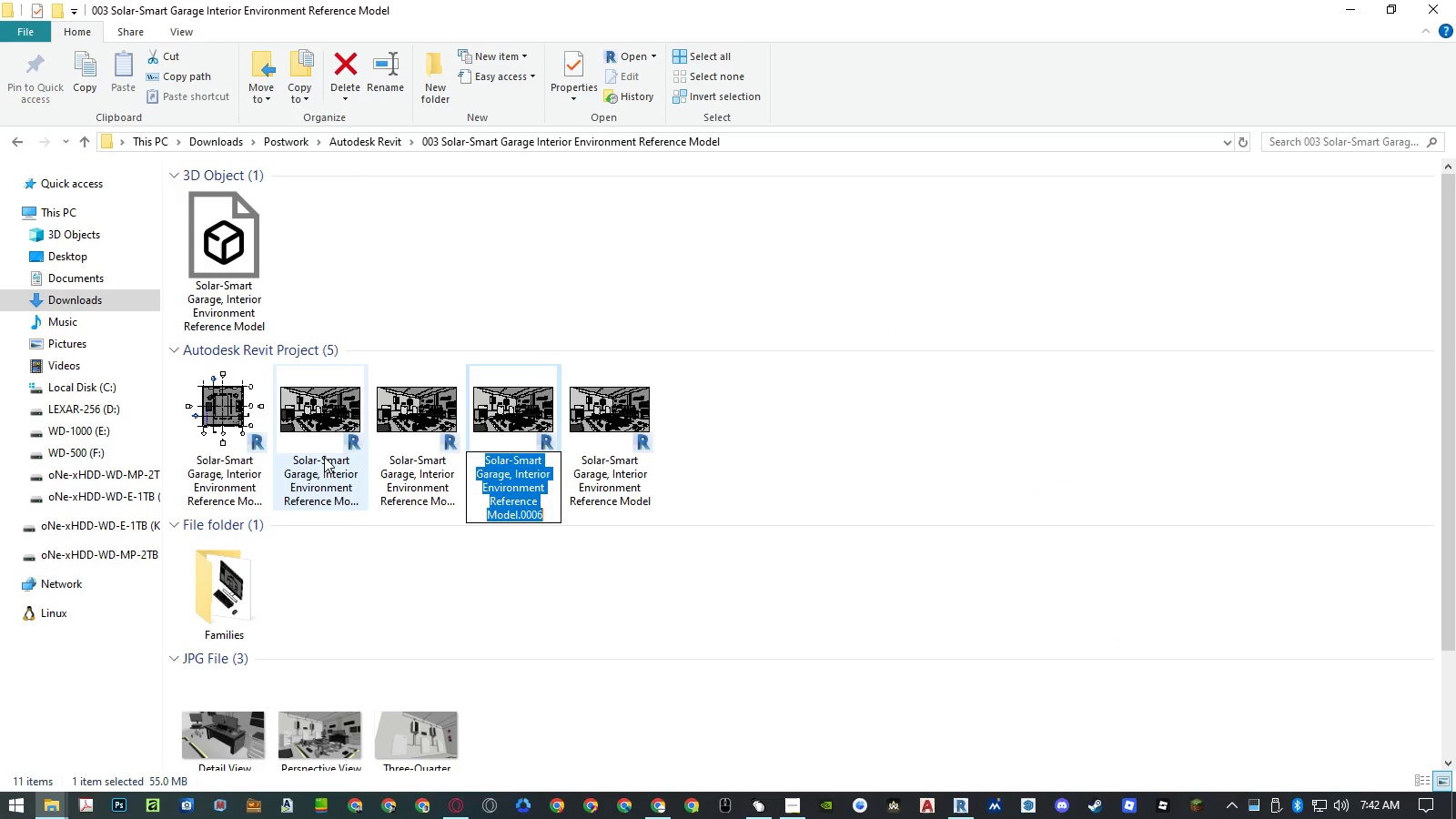 
hold_key(key=ShiftLeft, duration=0.61)
left_click([224, 432])
 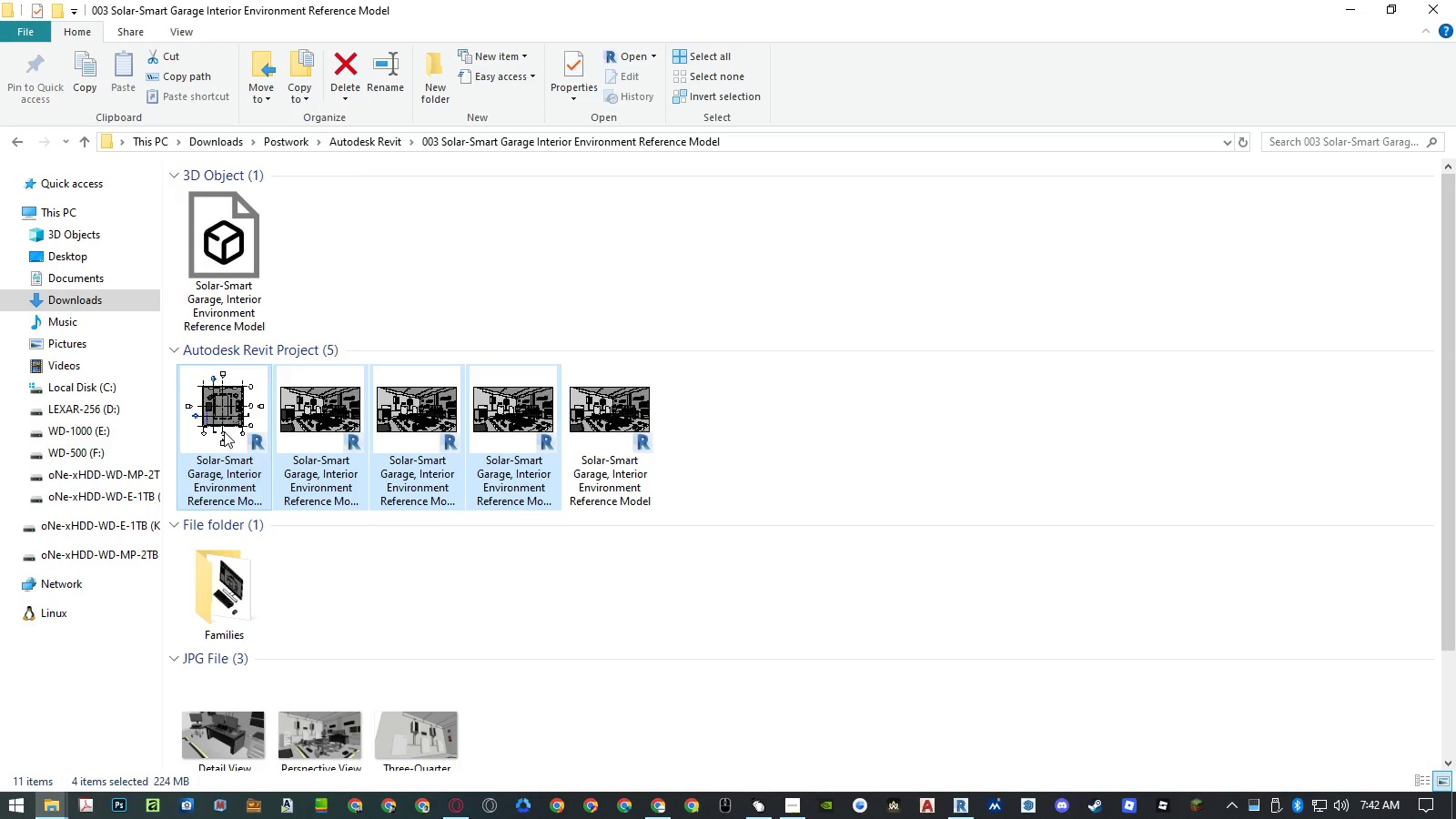 